 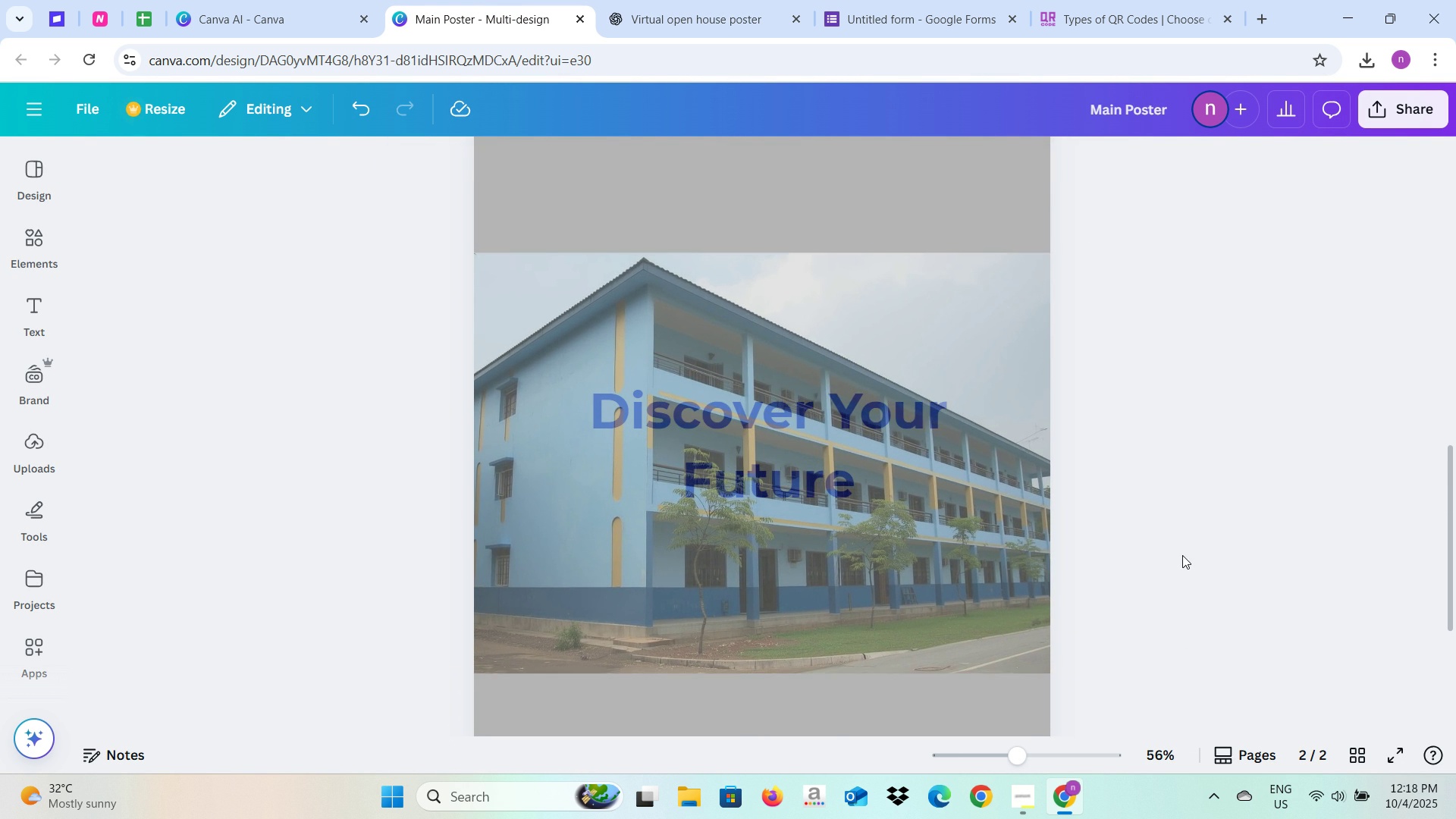 
scroll: coordinate [1178, 554], scroll_direction: up, amount: 3.0
 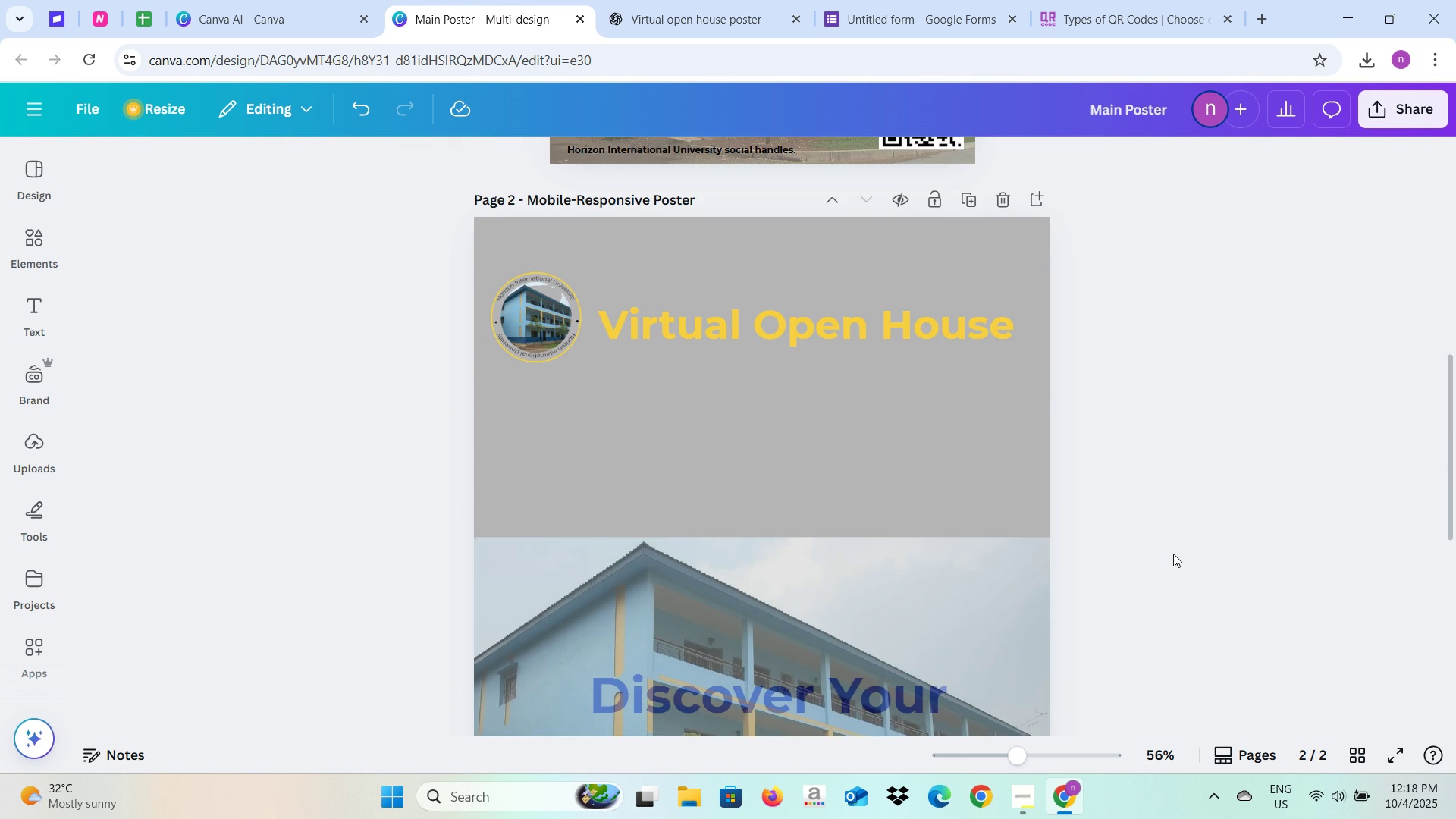 
scroll: coordinate [1167, 551], scroll_direction: down, amount: 4.0
 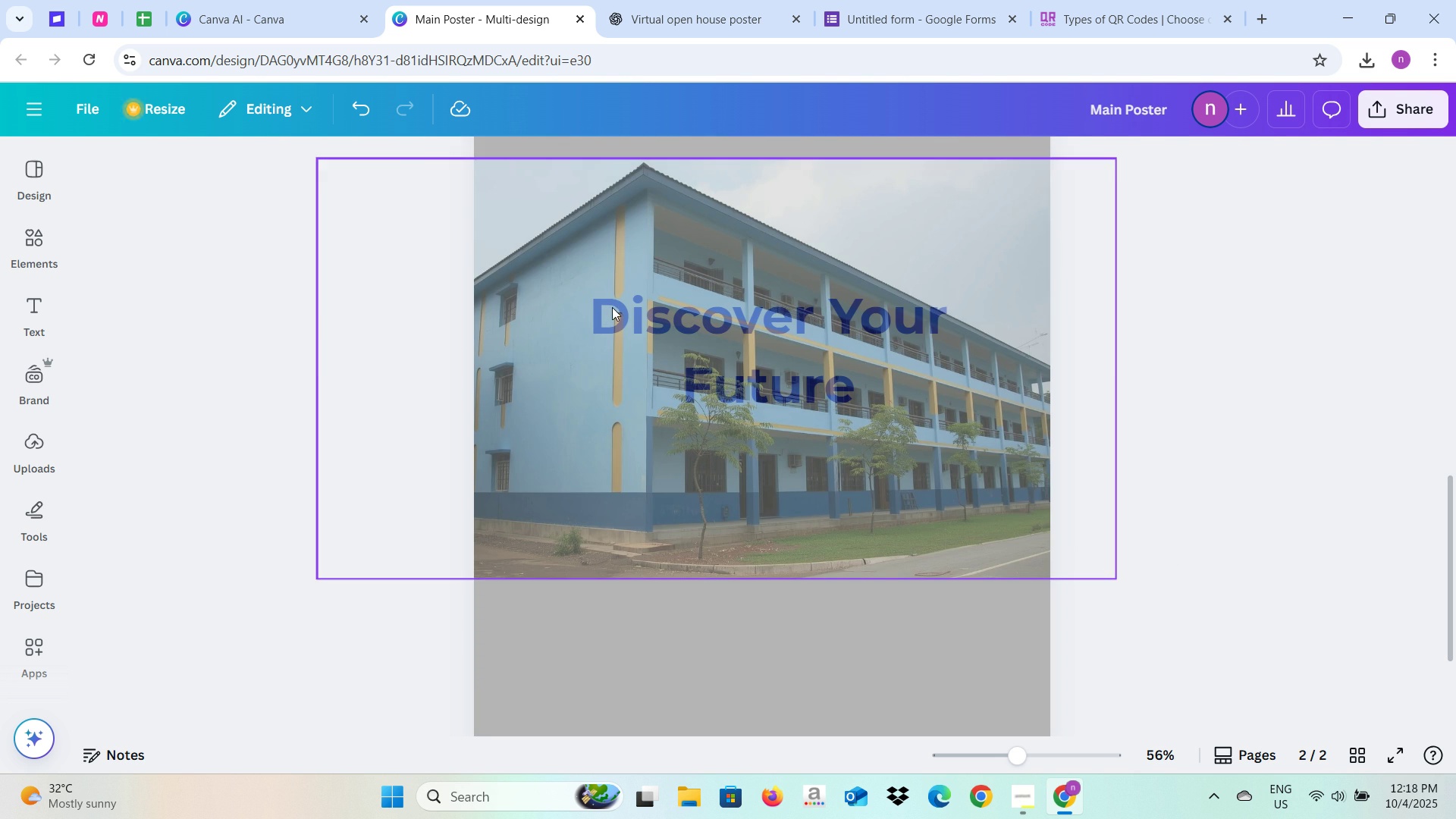 
left_click([695, 327])
 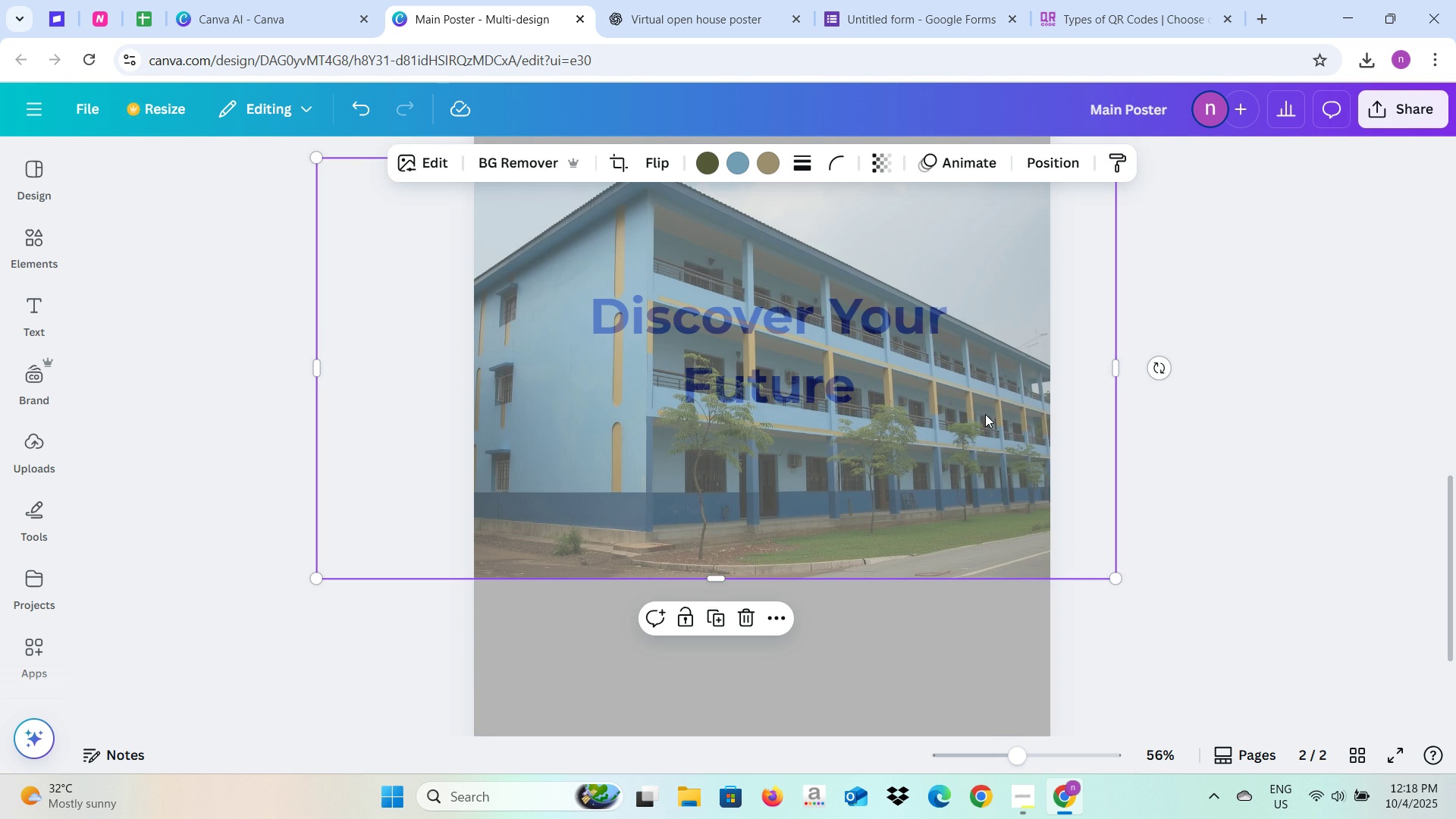 
right_click([985, 414])
 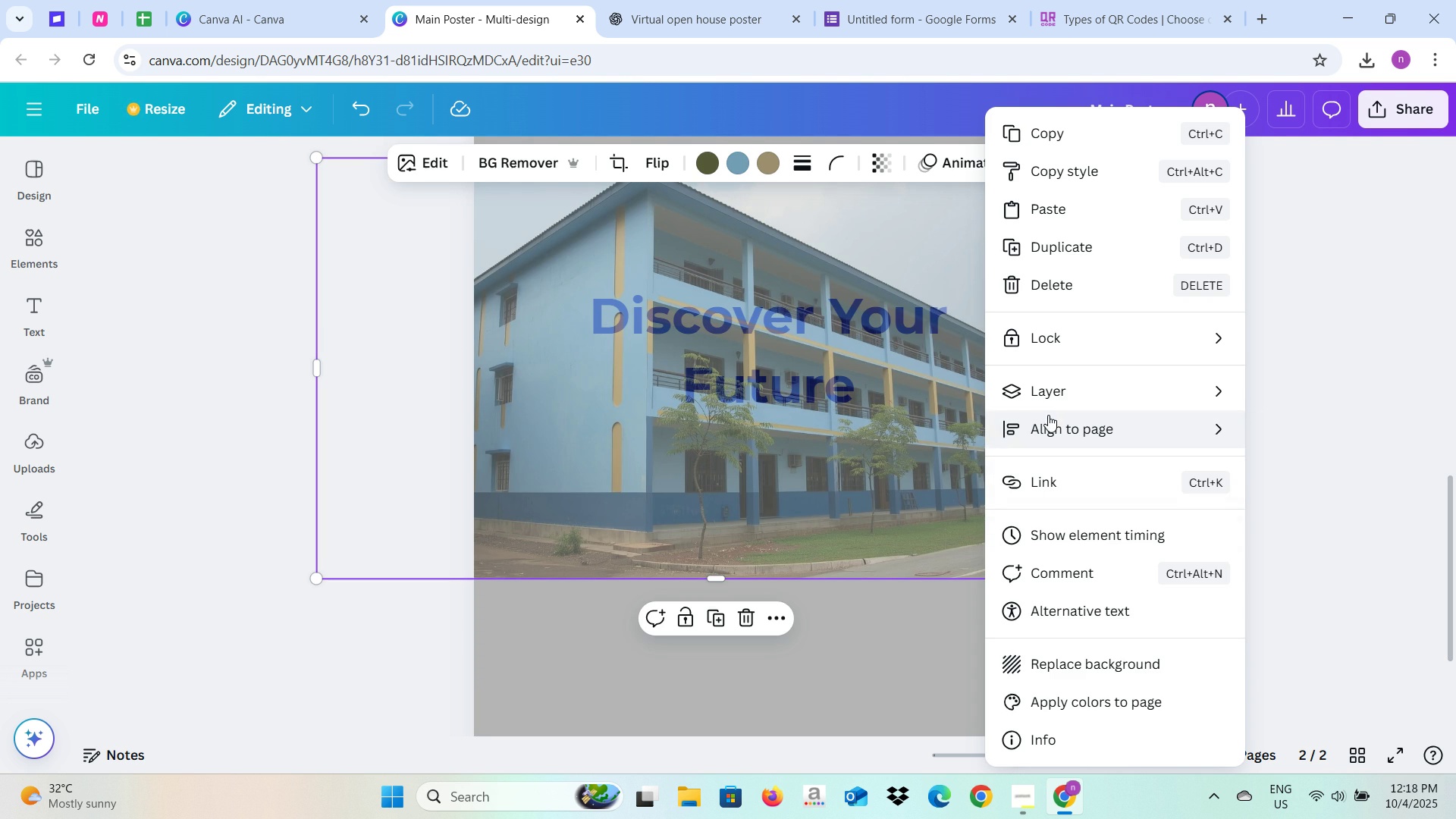 
left_click([1050, 400])